 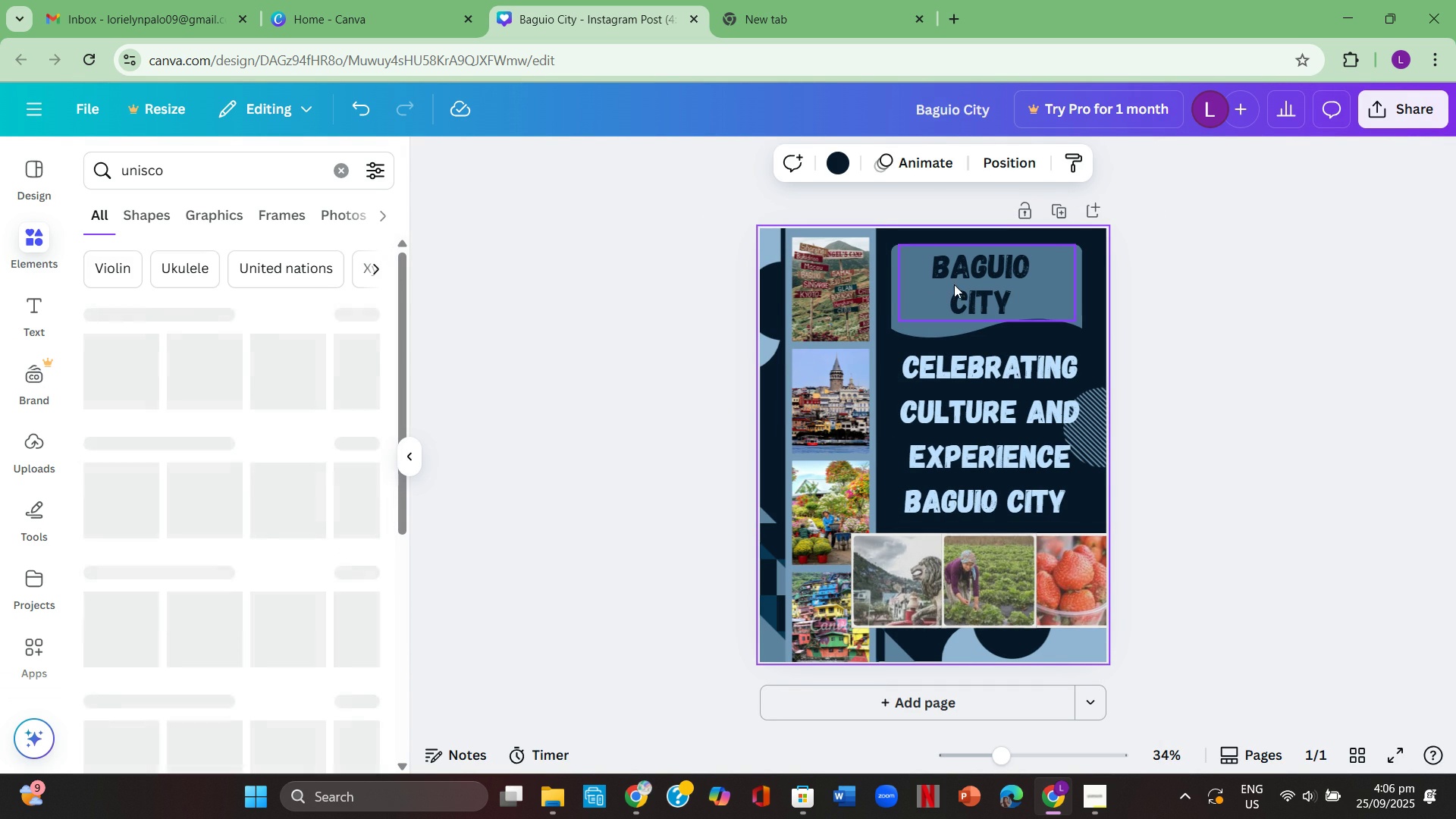 
left_click([216, 165])
 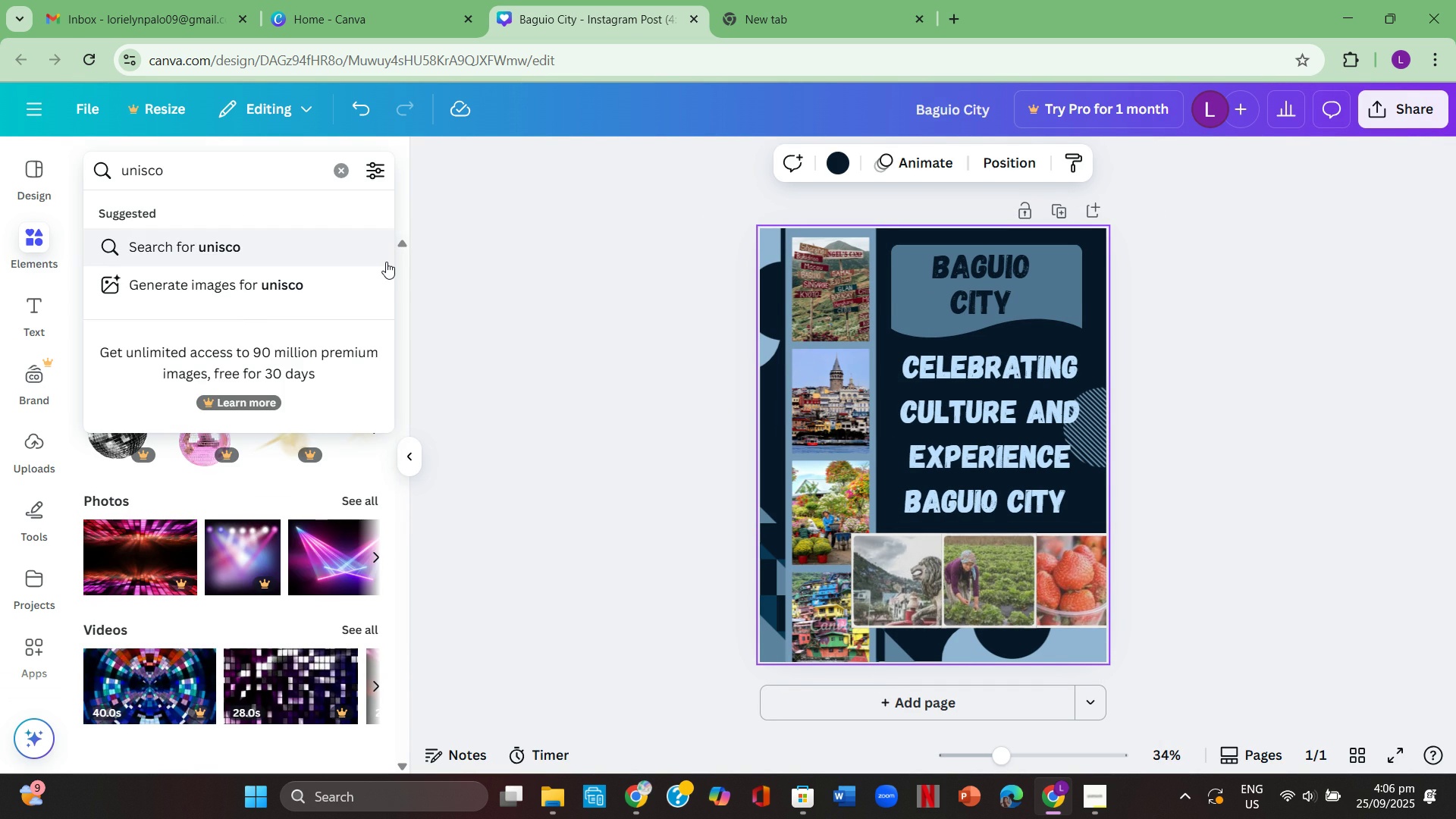 
key(Space)
 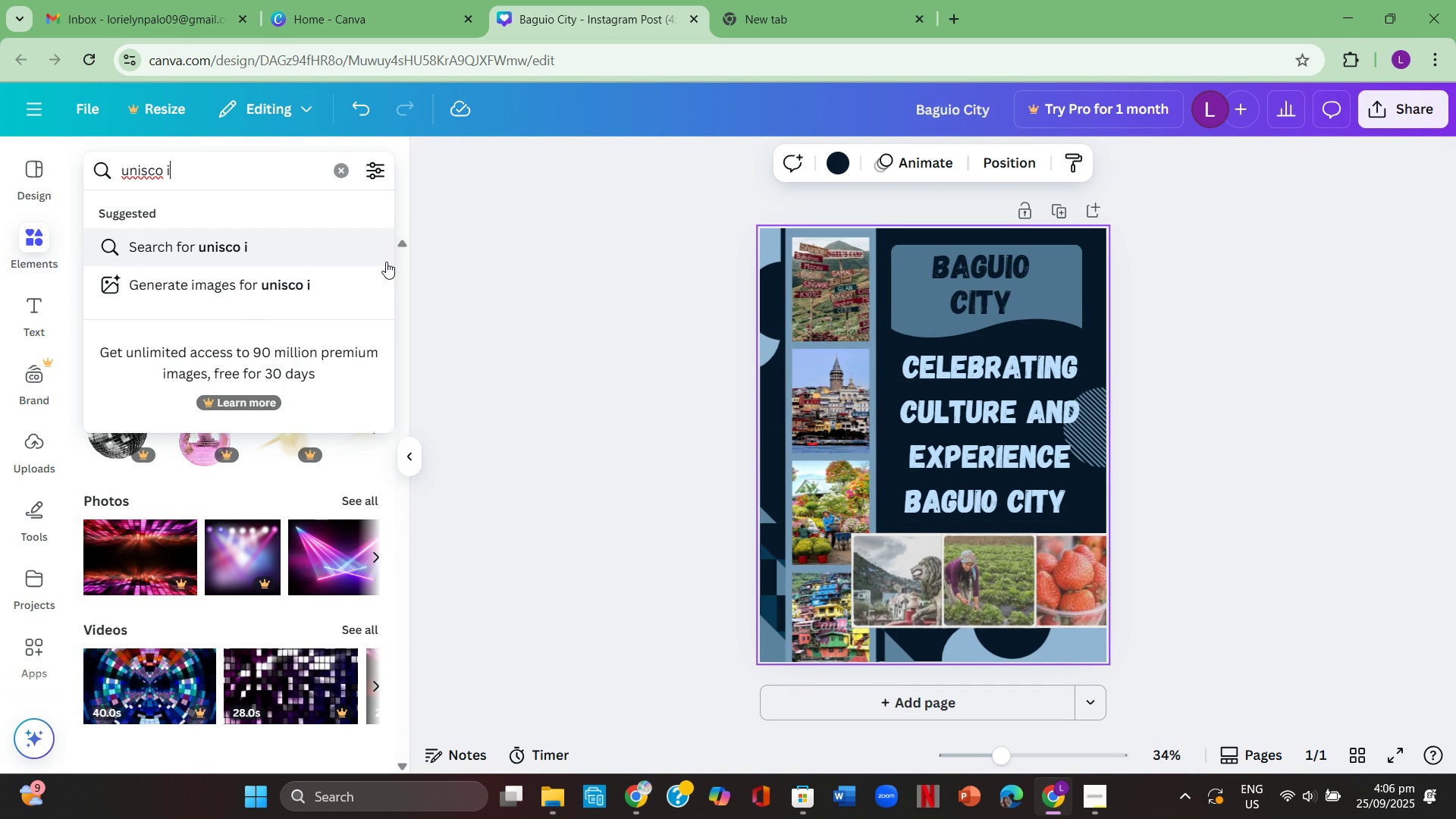 
key(I)
 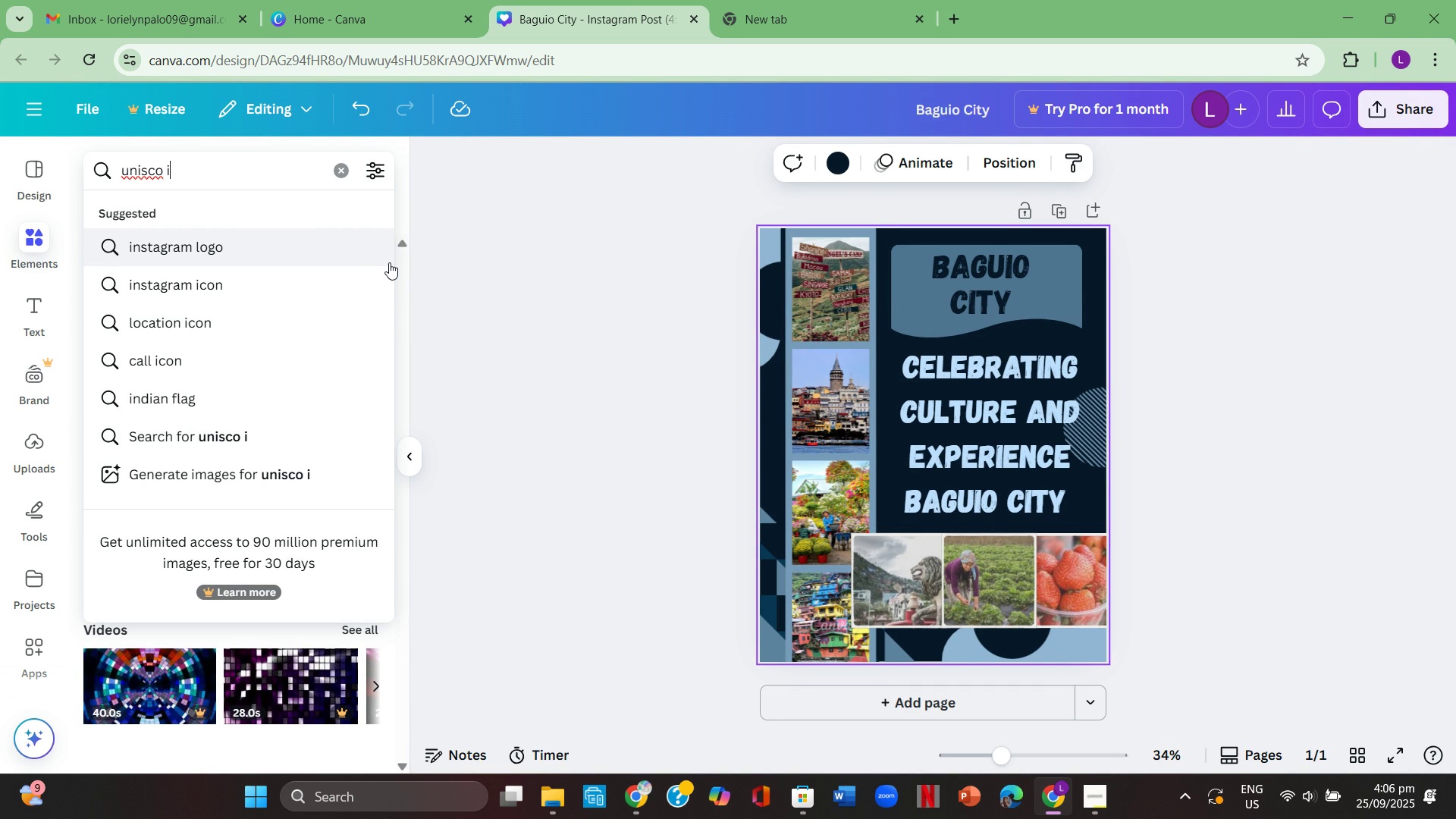 
wait(5.23)
 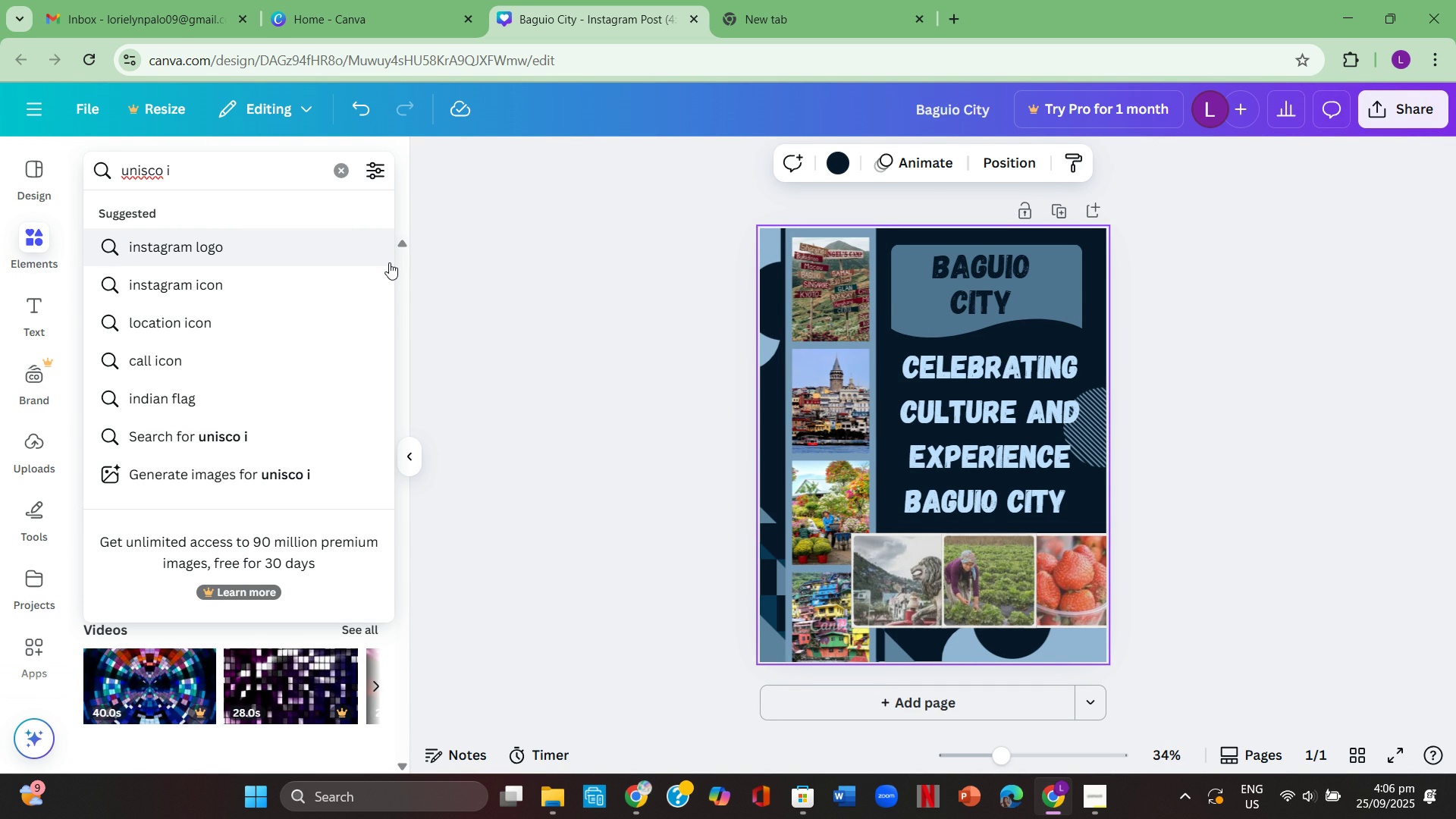 
key(Backspace)
type(hand)
 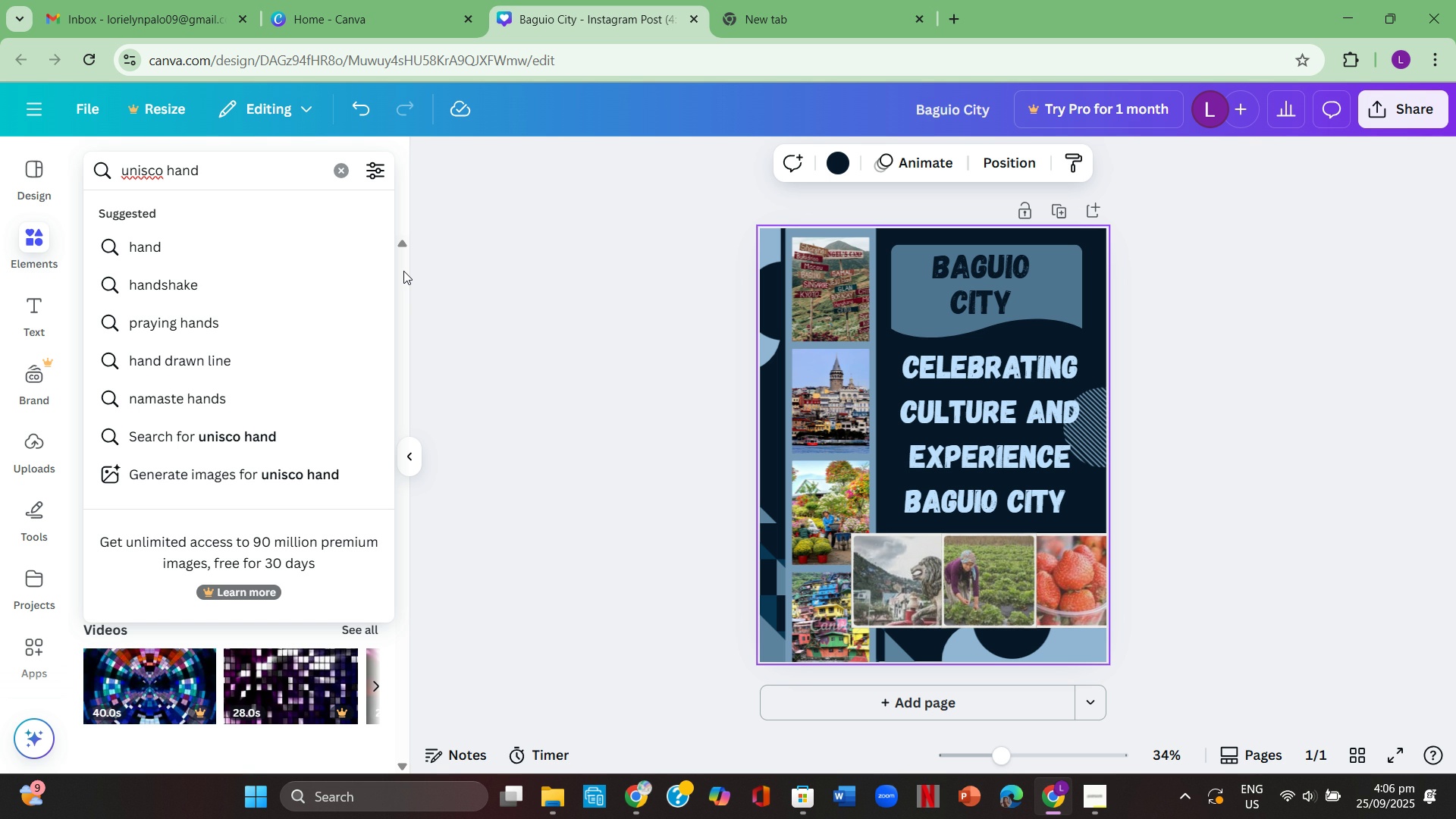 
type(icraft in baguio)
 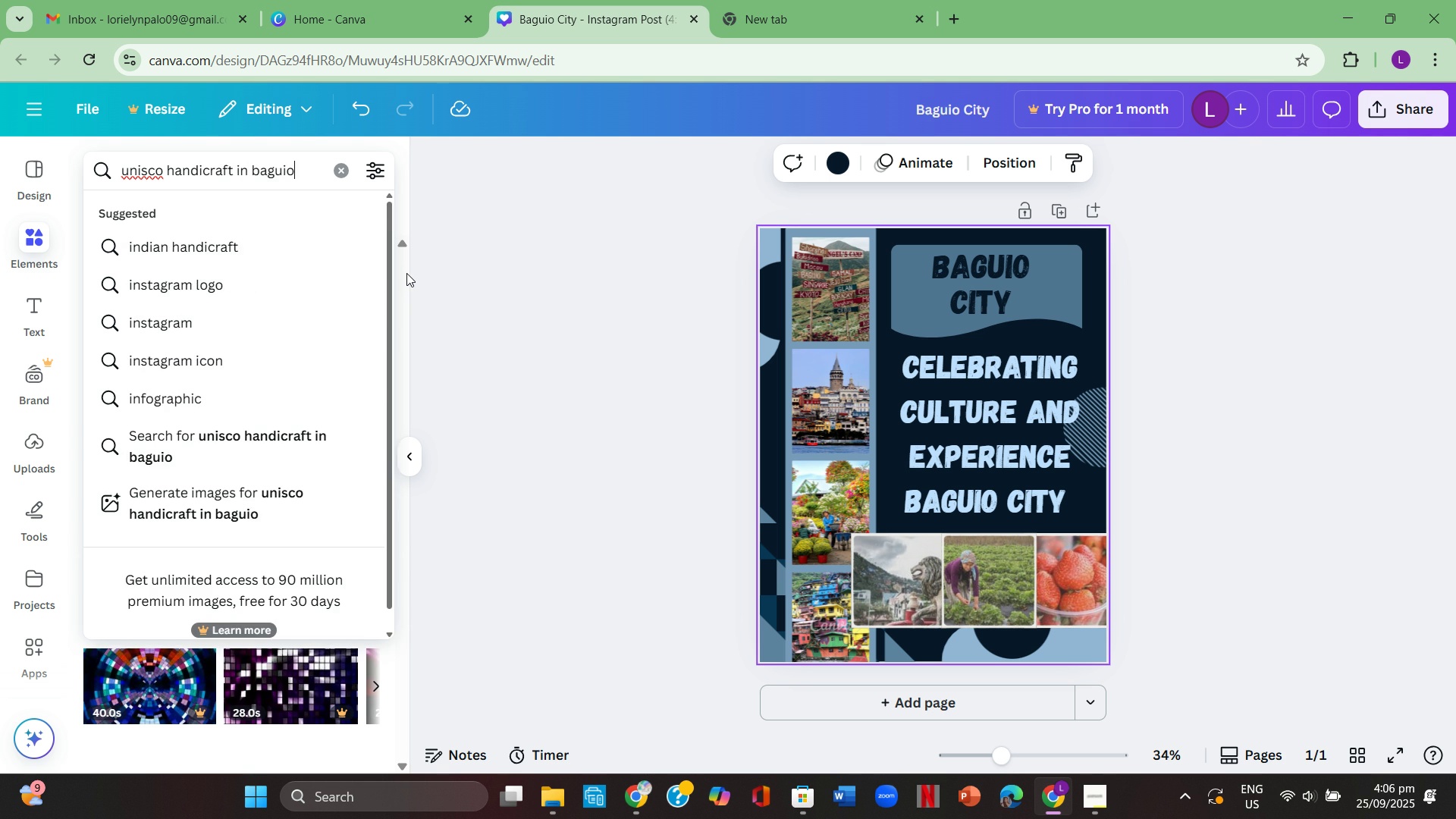 
key(Enter)
 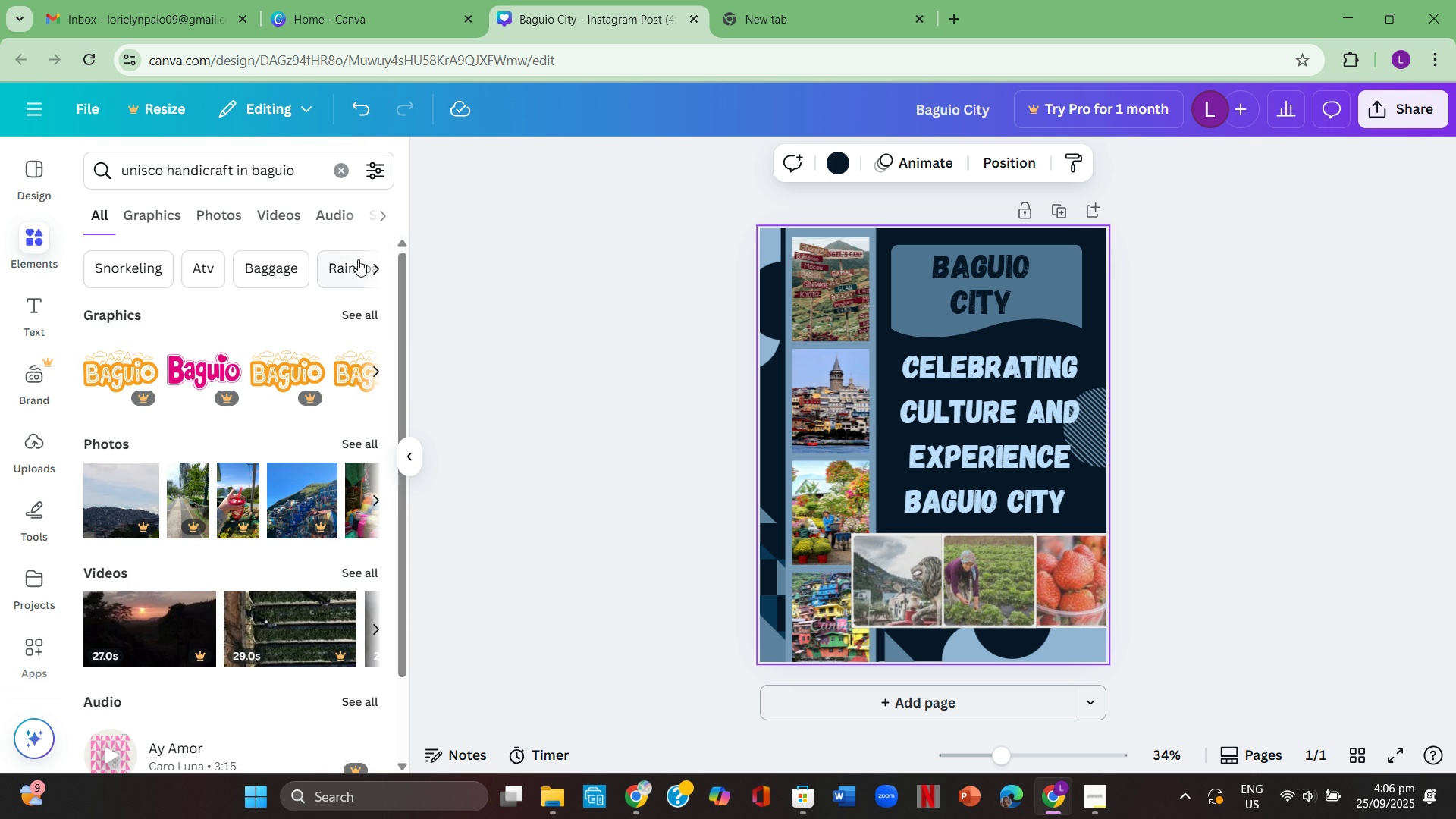 
left_click([372, 315])
 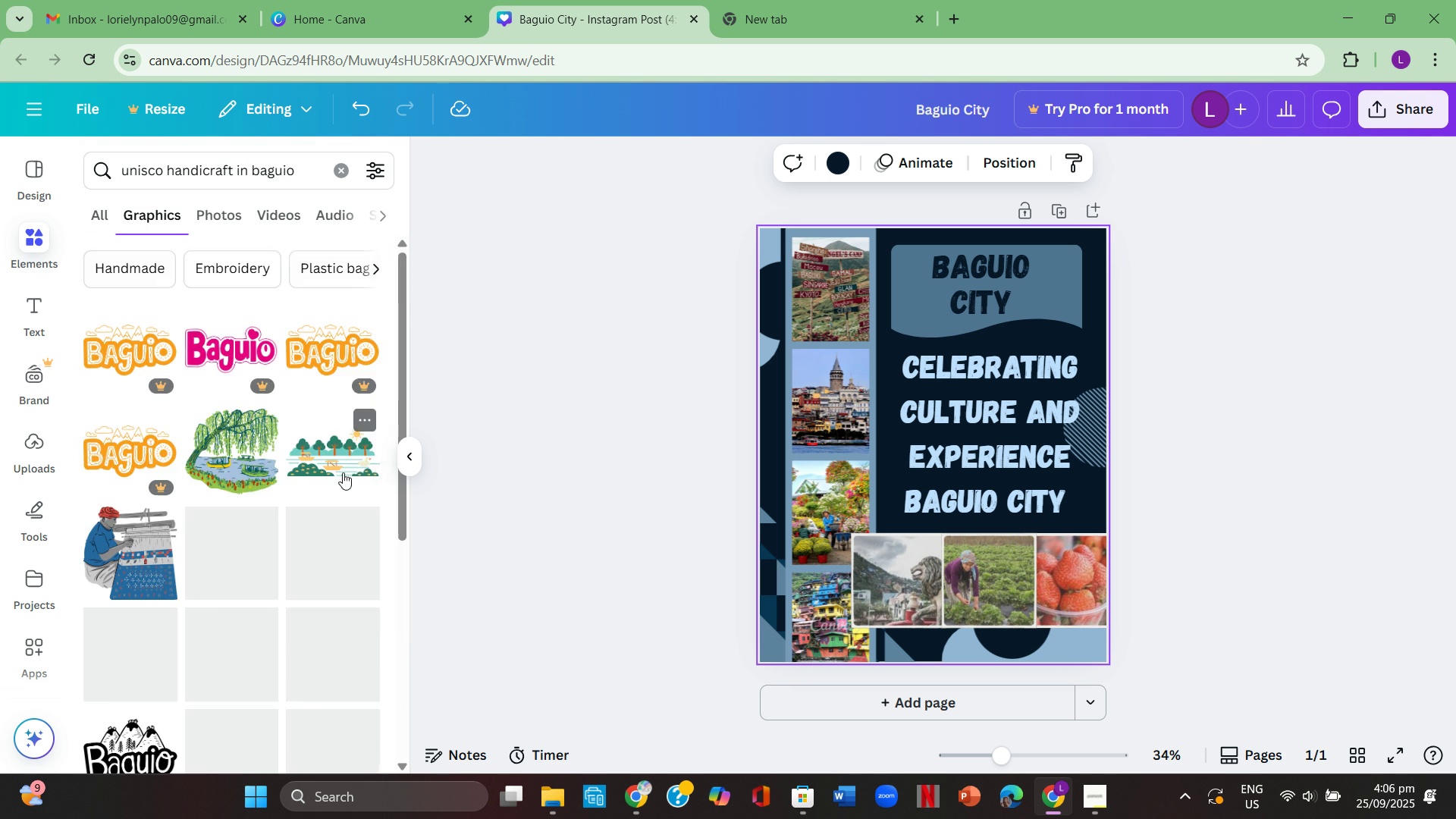 
scroll: coordinate [330, 458], scroll_direction: down, amount: 3.0
 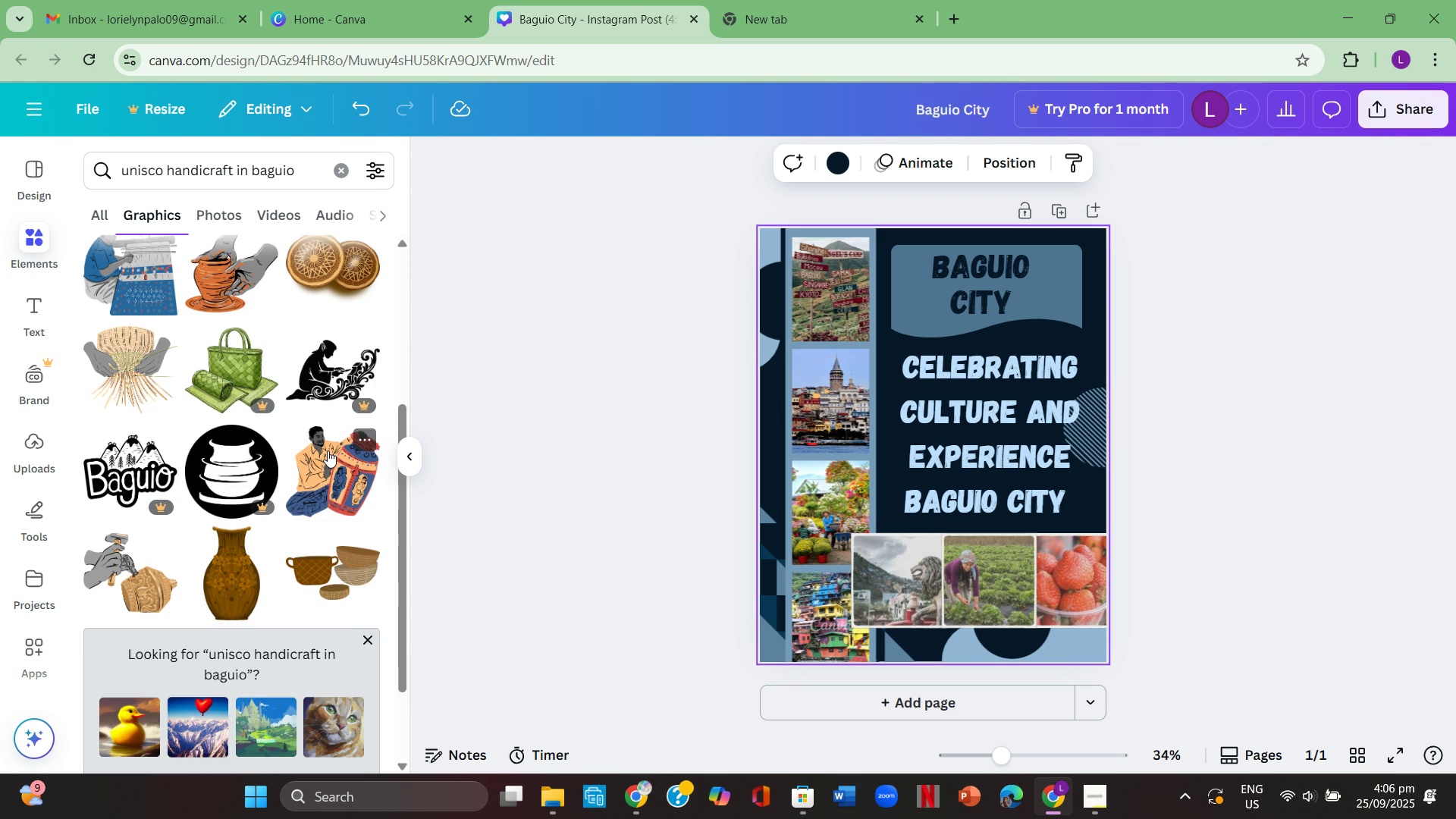 
scroll: coordinate [328, 450], scroll_direction: up, amount: 1.0
 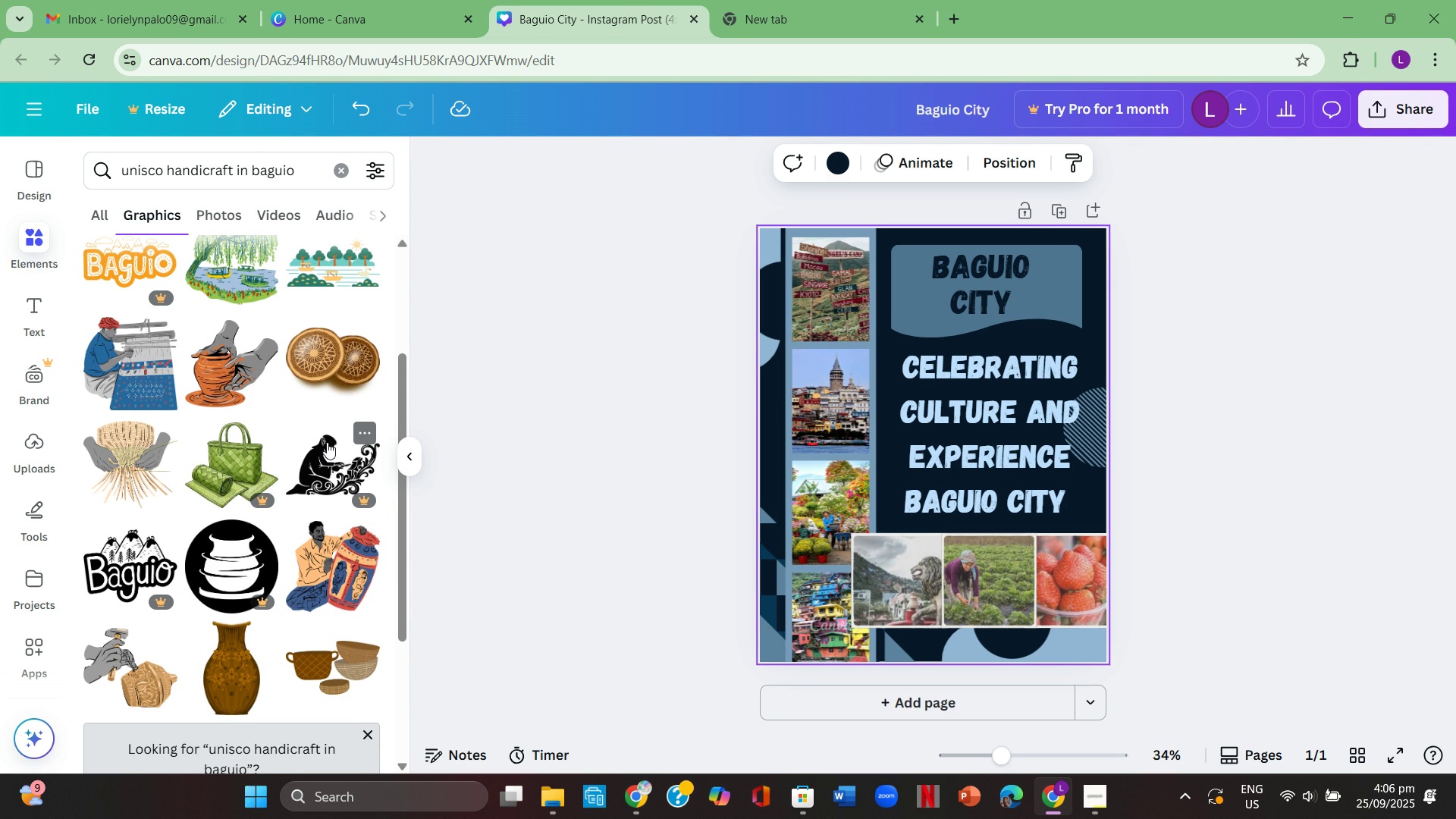 
wait(7.38)
 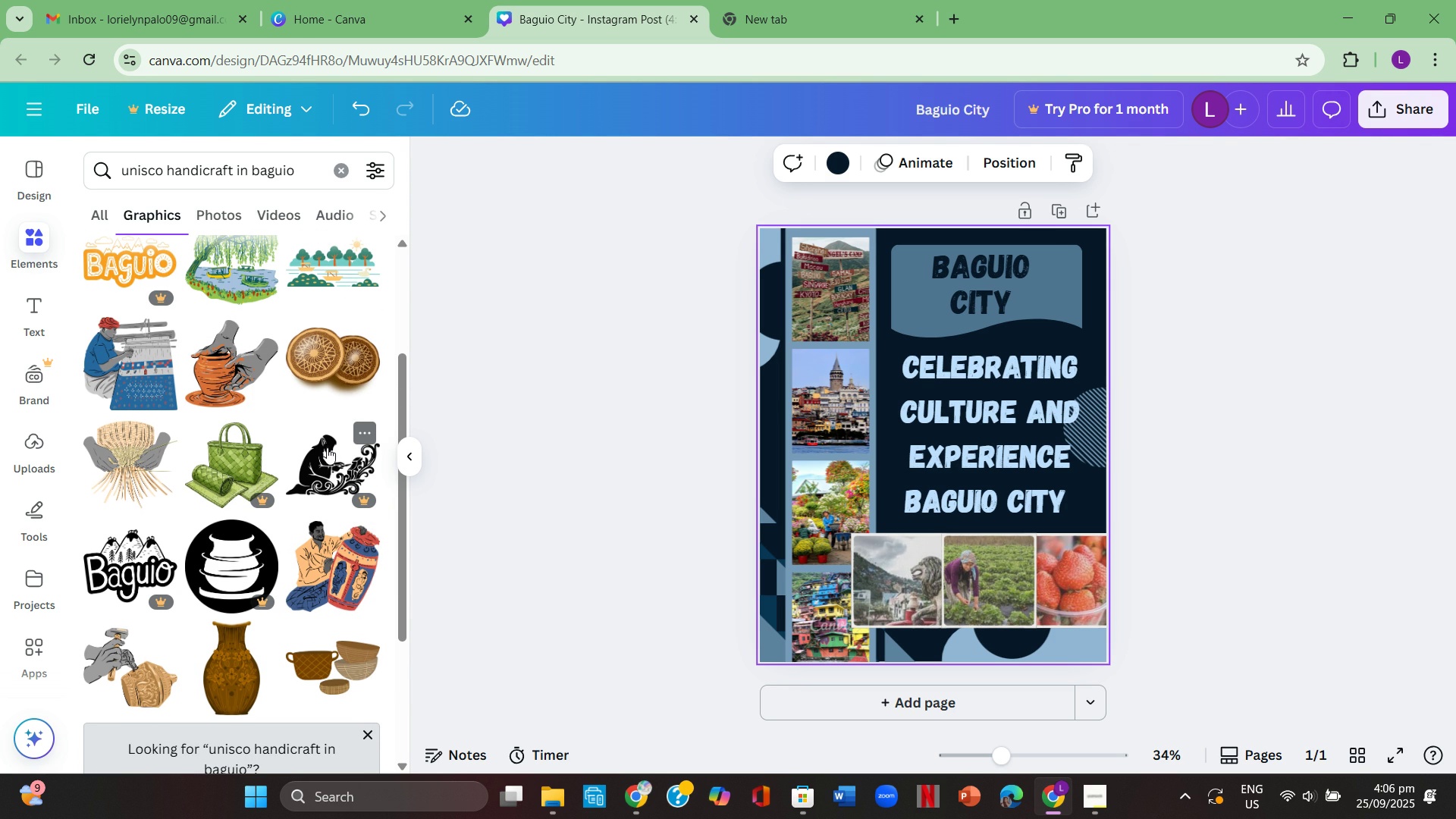 
scroll: coordinate [278, 465], scroll_direction: down, amount: 7.0
 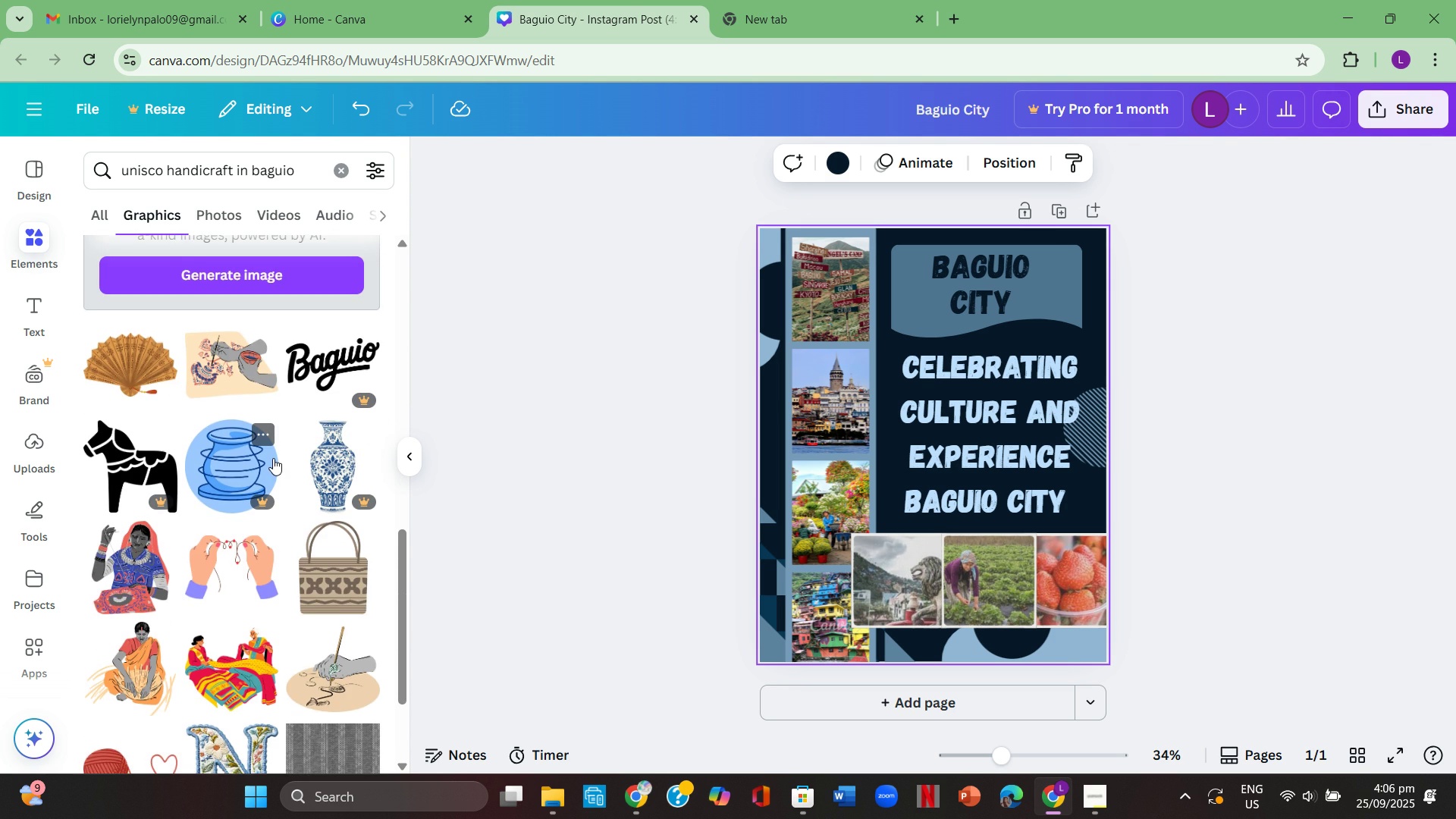 
scroll: coordinate [273, 457], scroll_direction: up, amount: 5.0